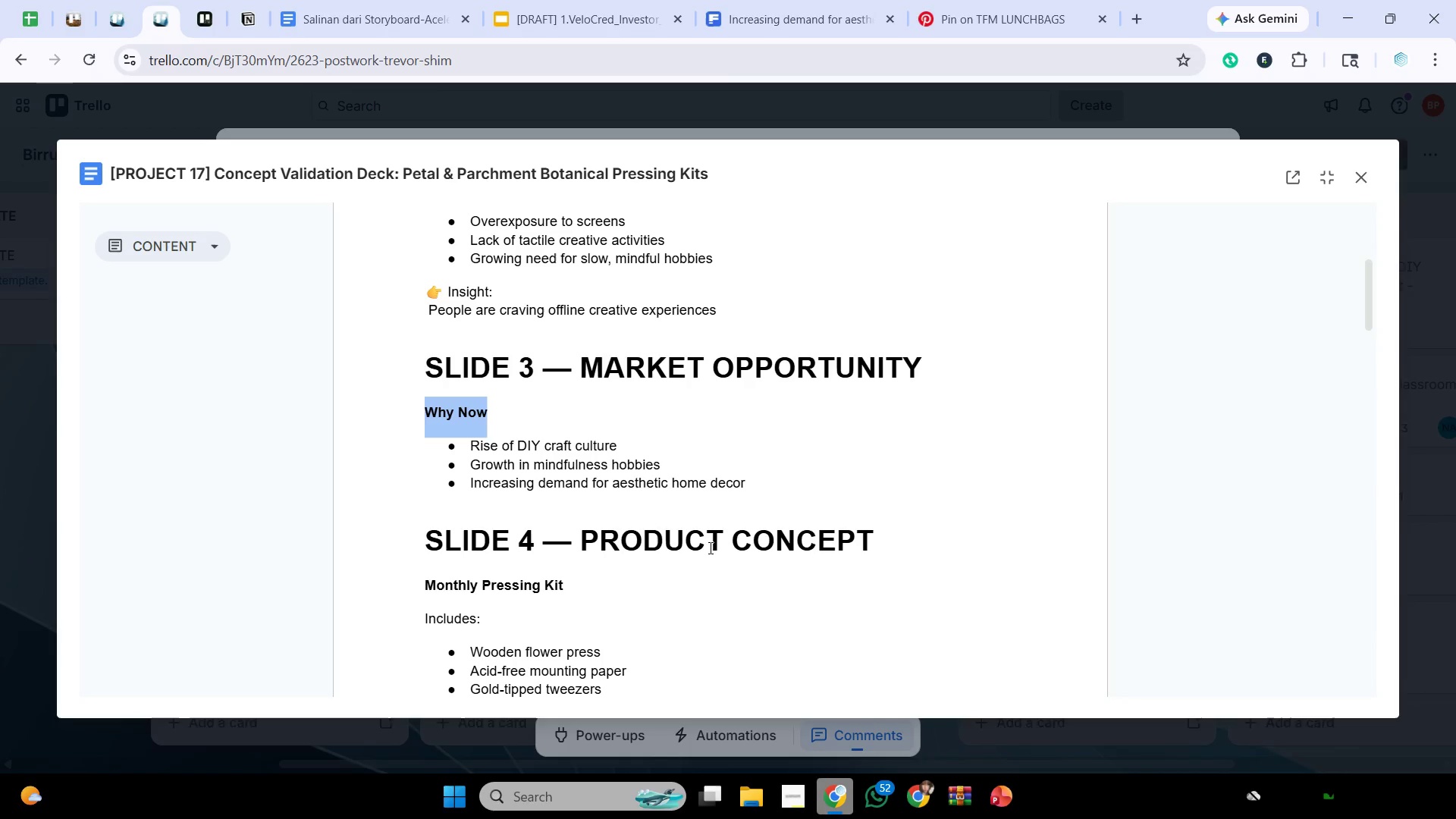 
key(Control+C)
 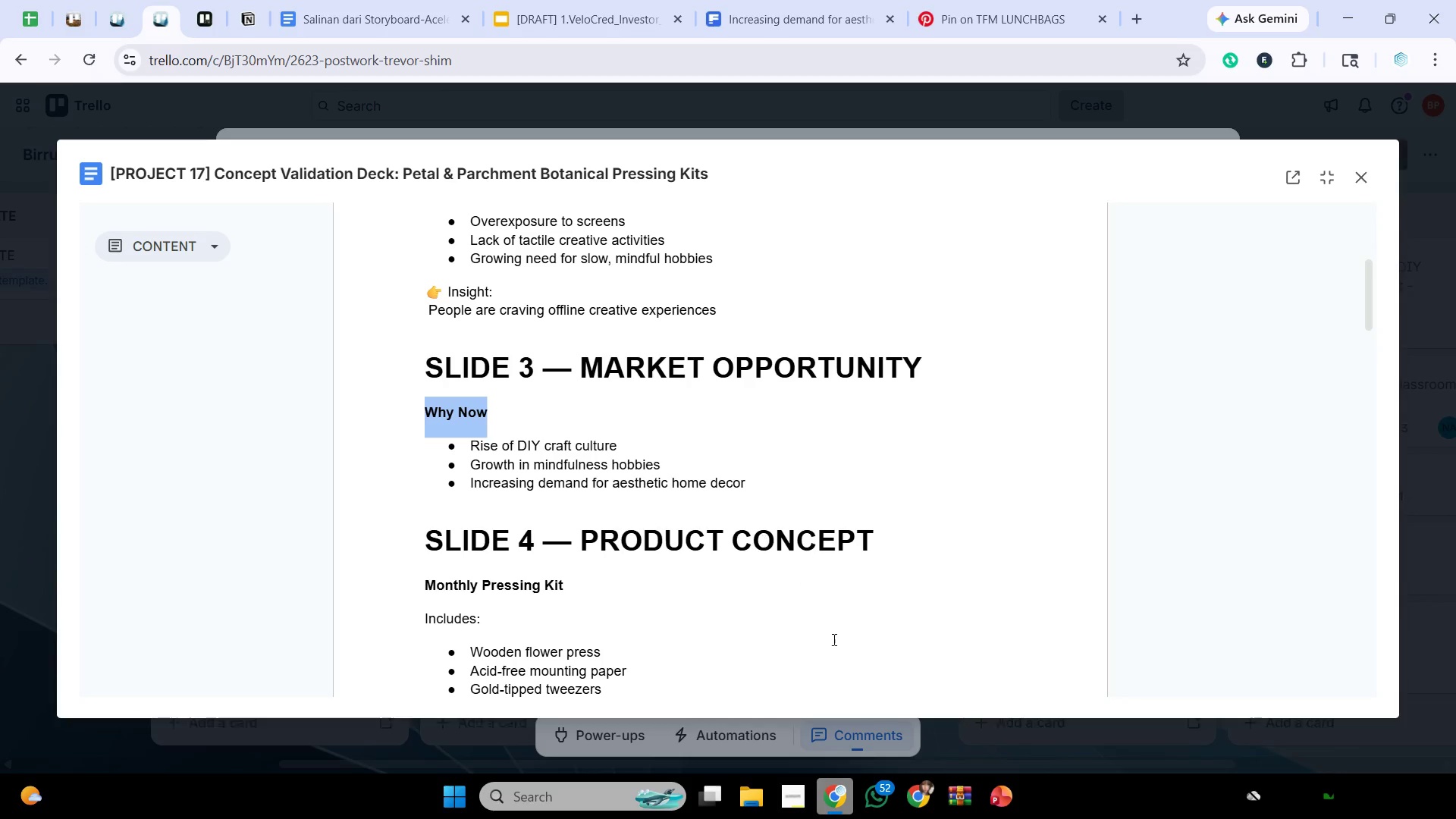 
key(Control+C)
 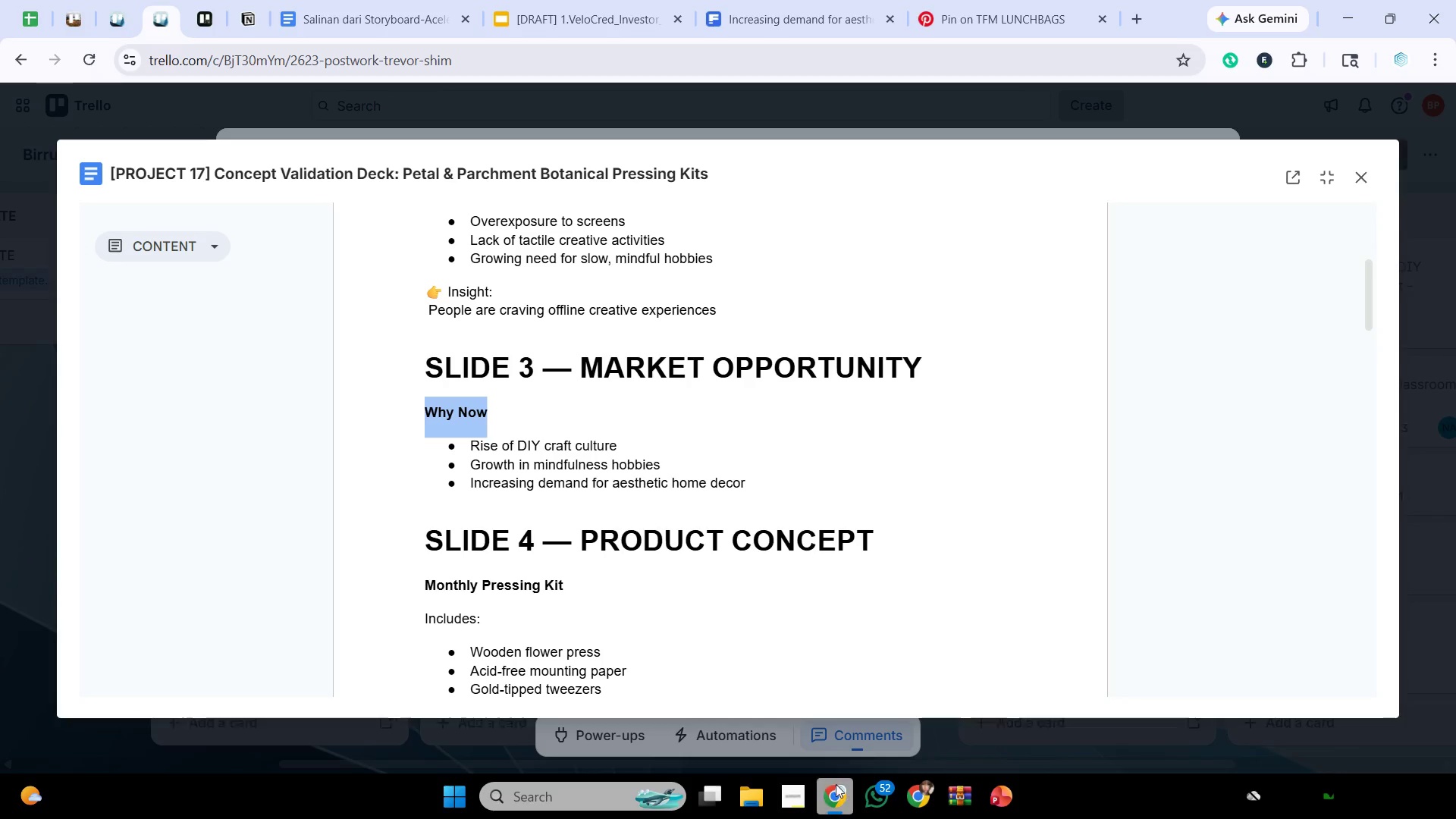 
left_click([835, 786])
 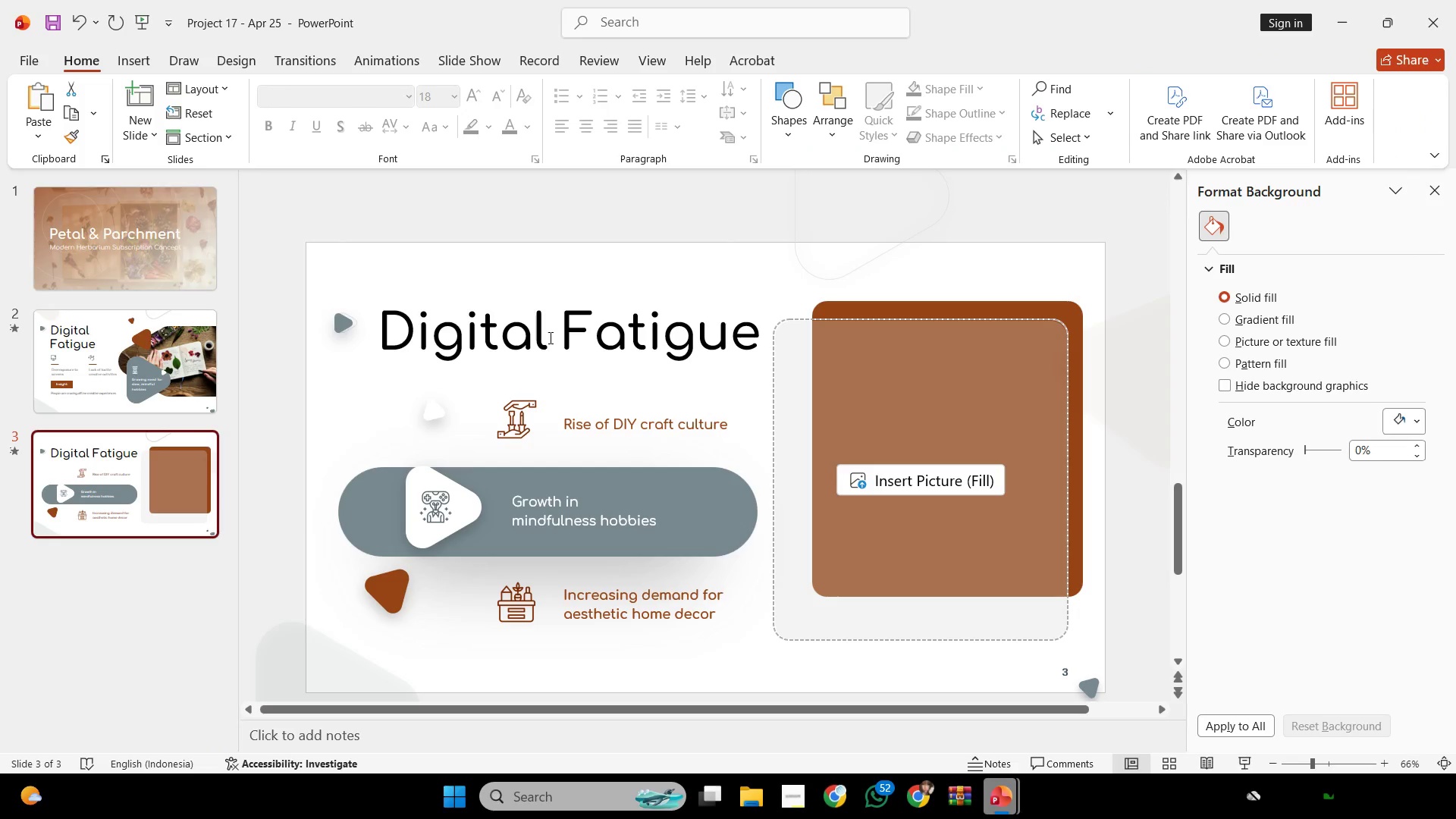 
left_click([549, 337])
 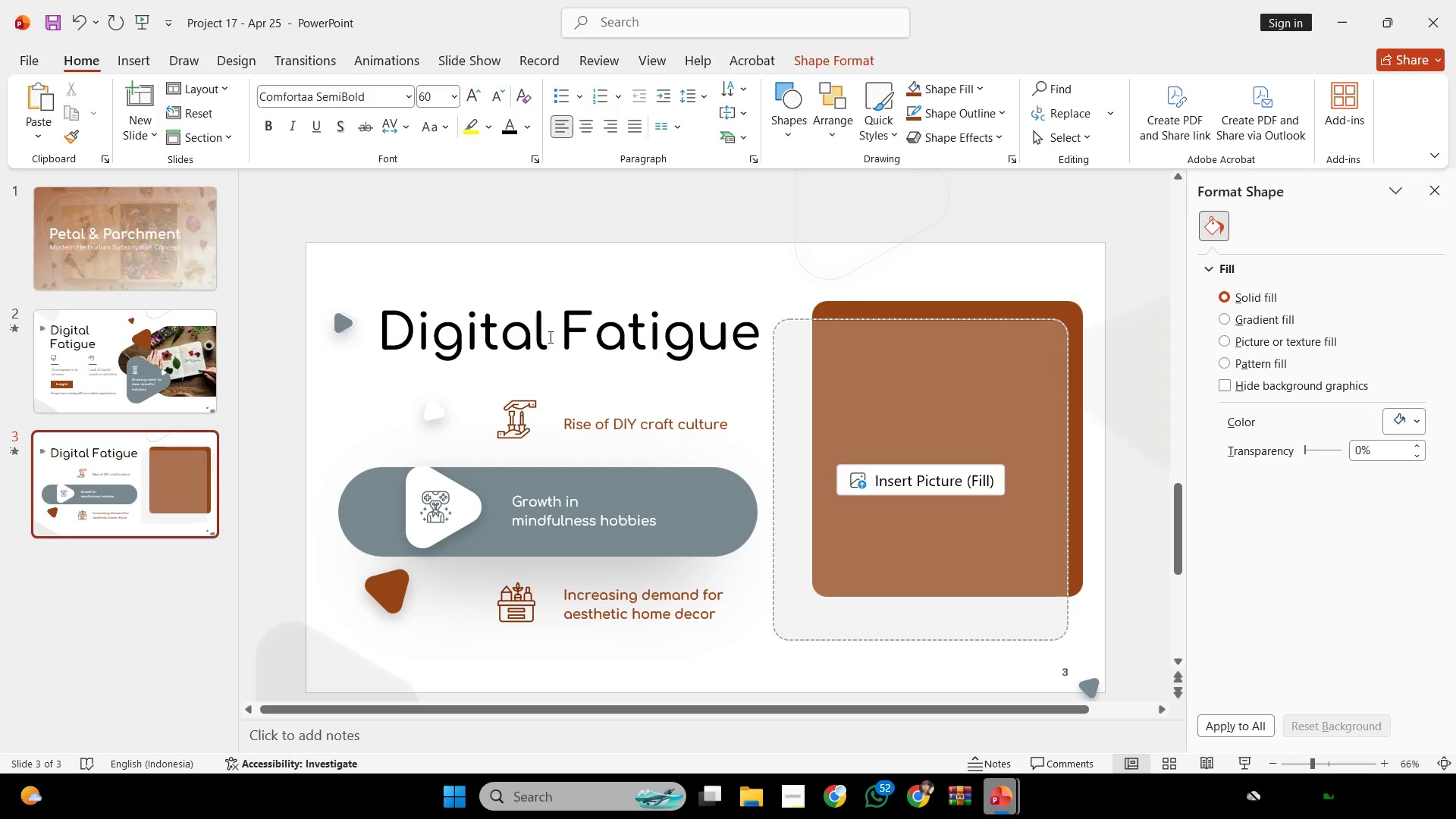 
key(Control+A)
 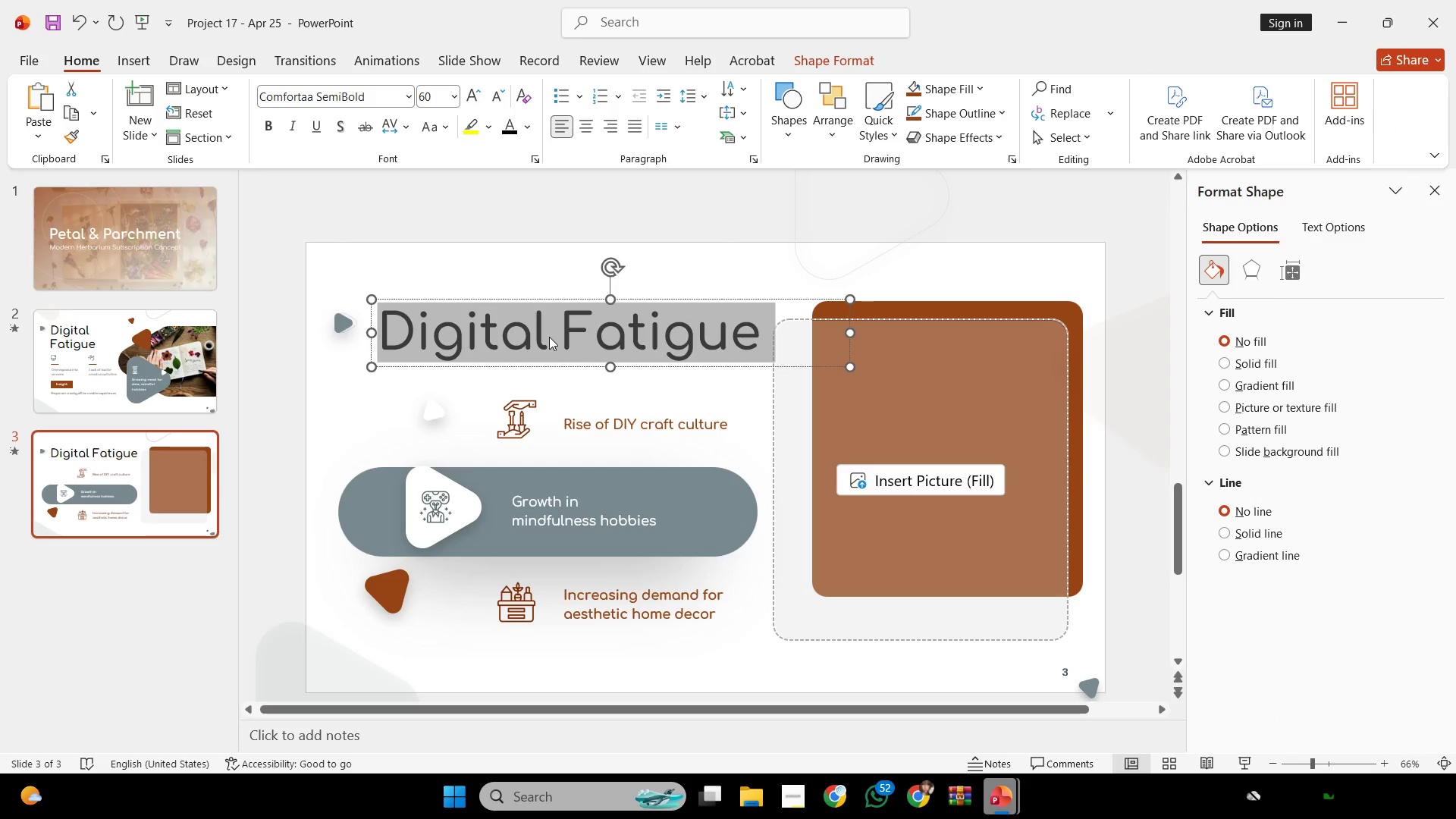 
right_click([549, 337])
 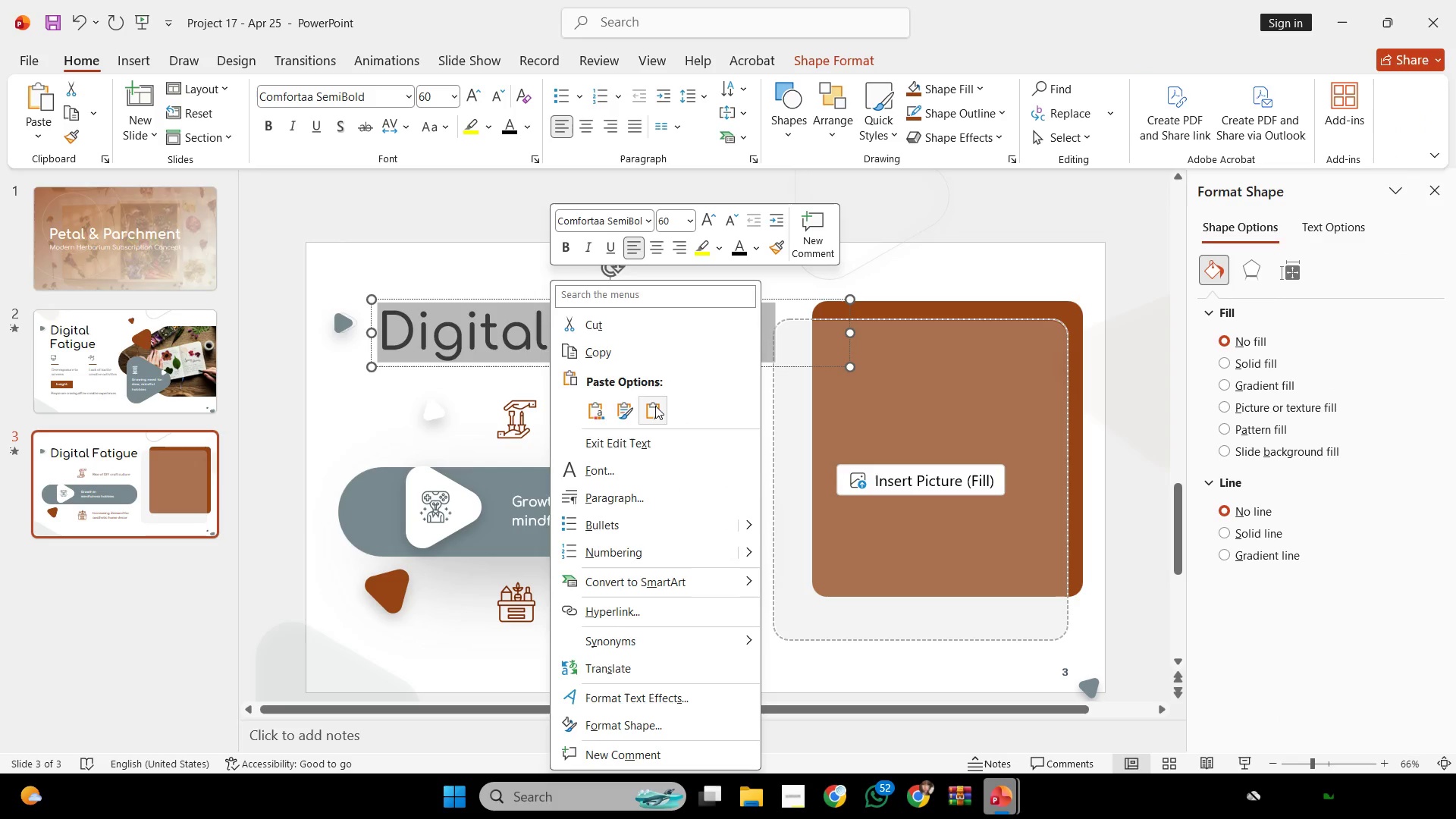 
left_click([655, 406])
 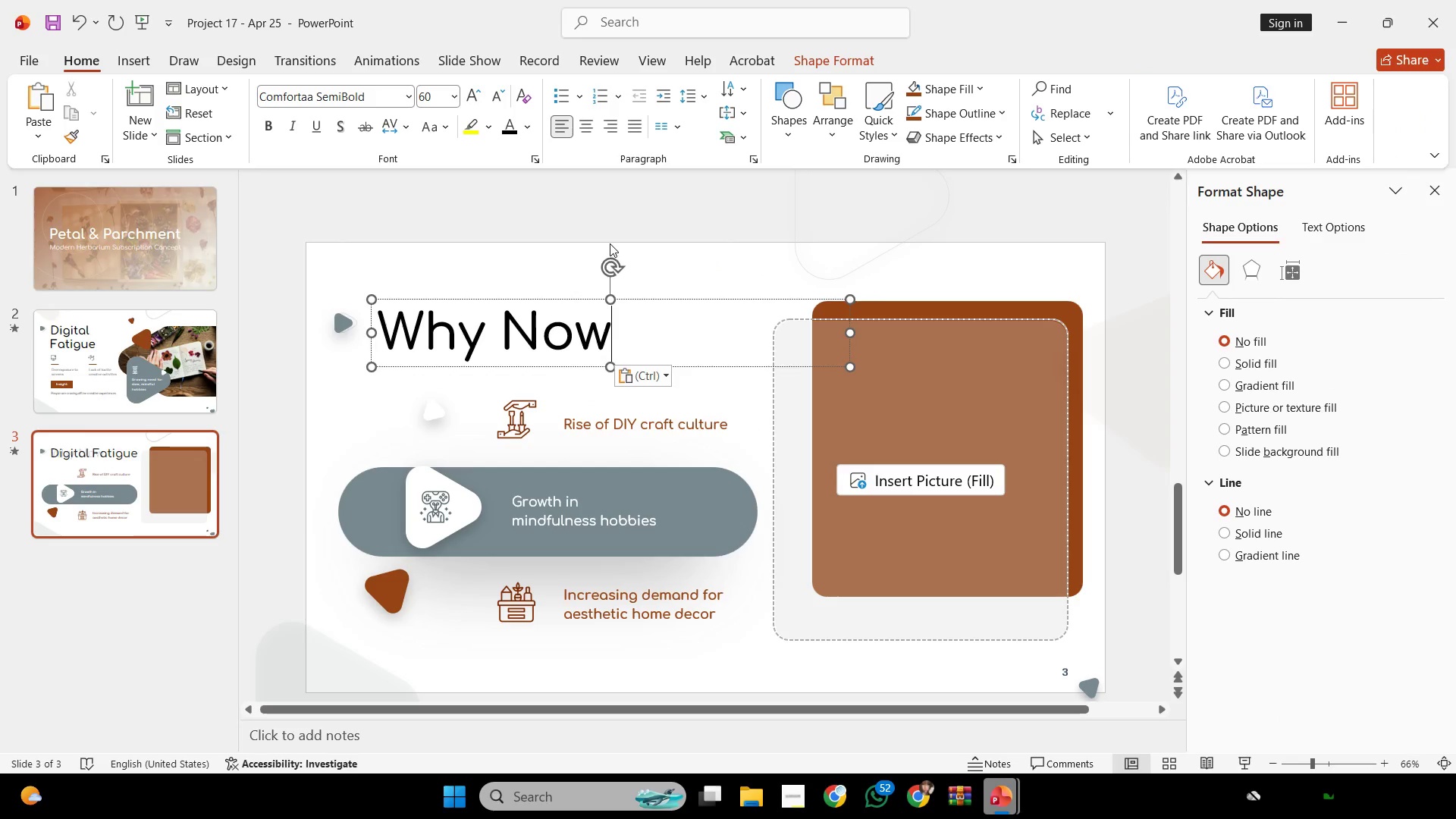 
left_click([610, 243])
 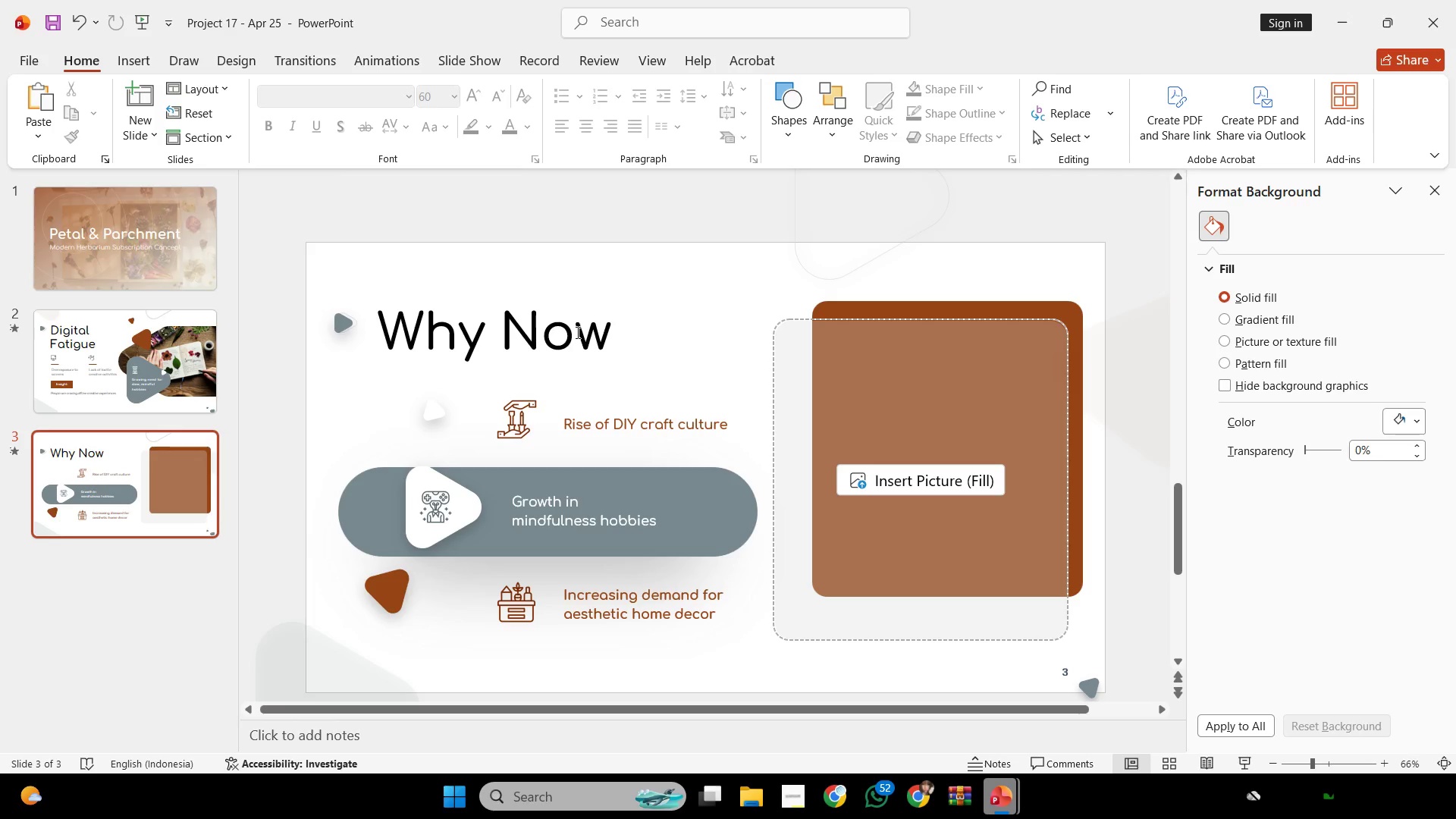 
left_click([576, 332])
 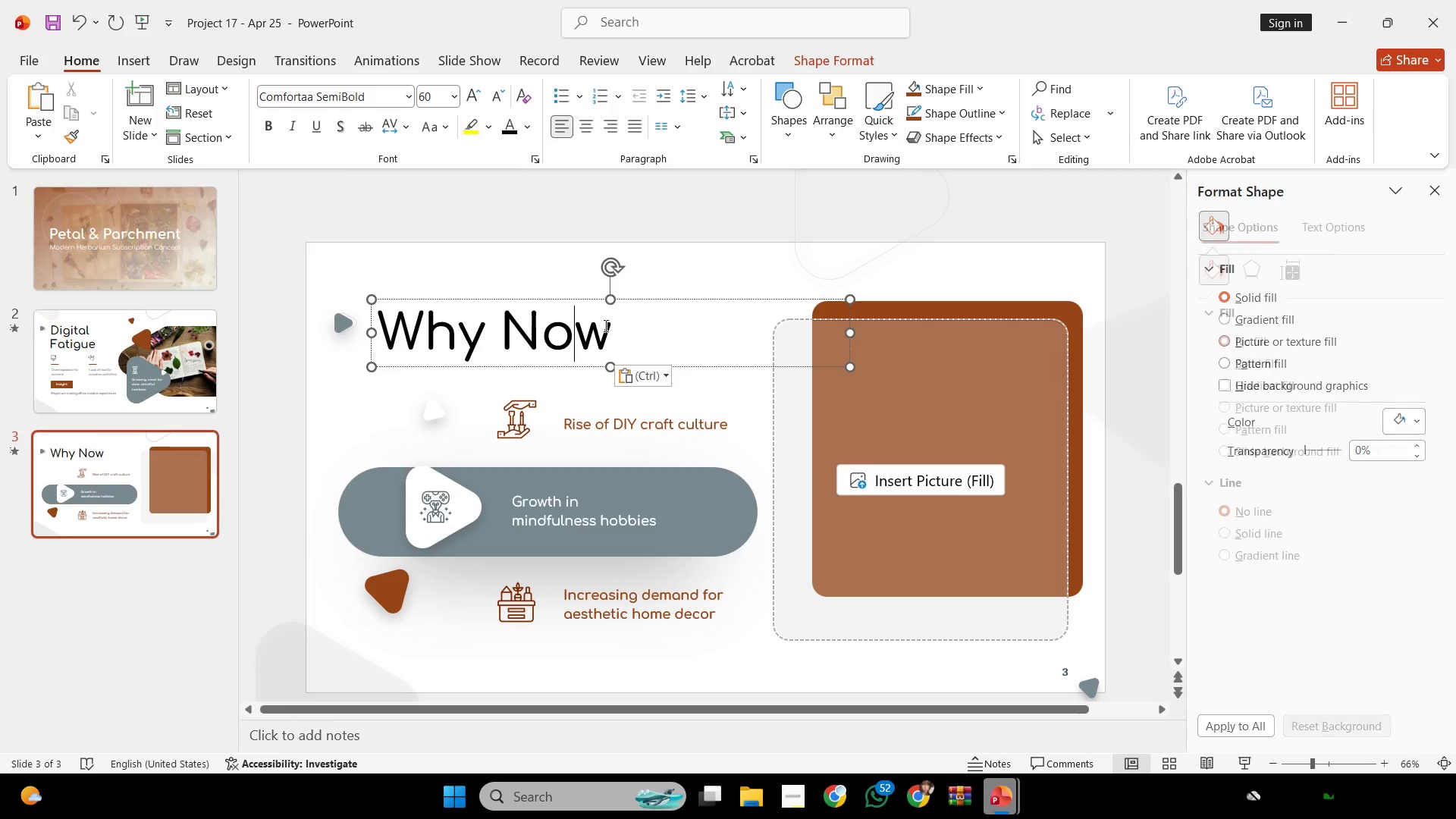 
key(Control+ControlLeft)
 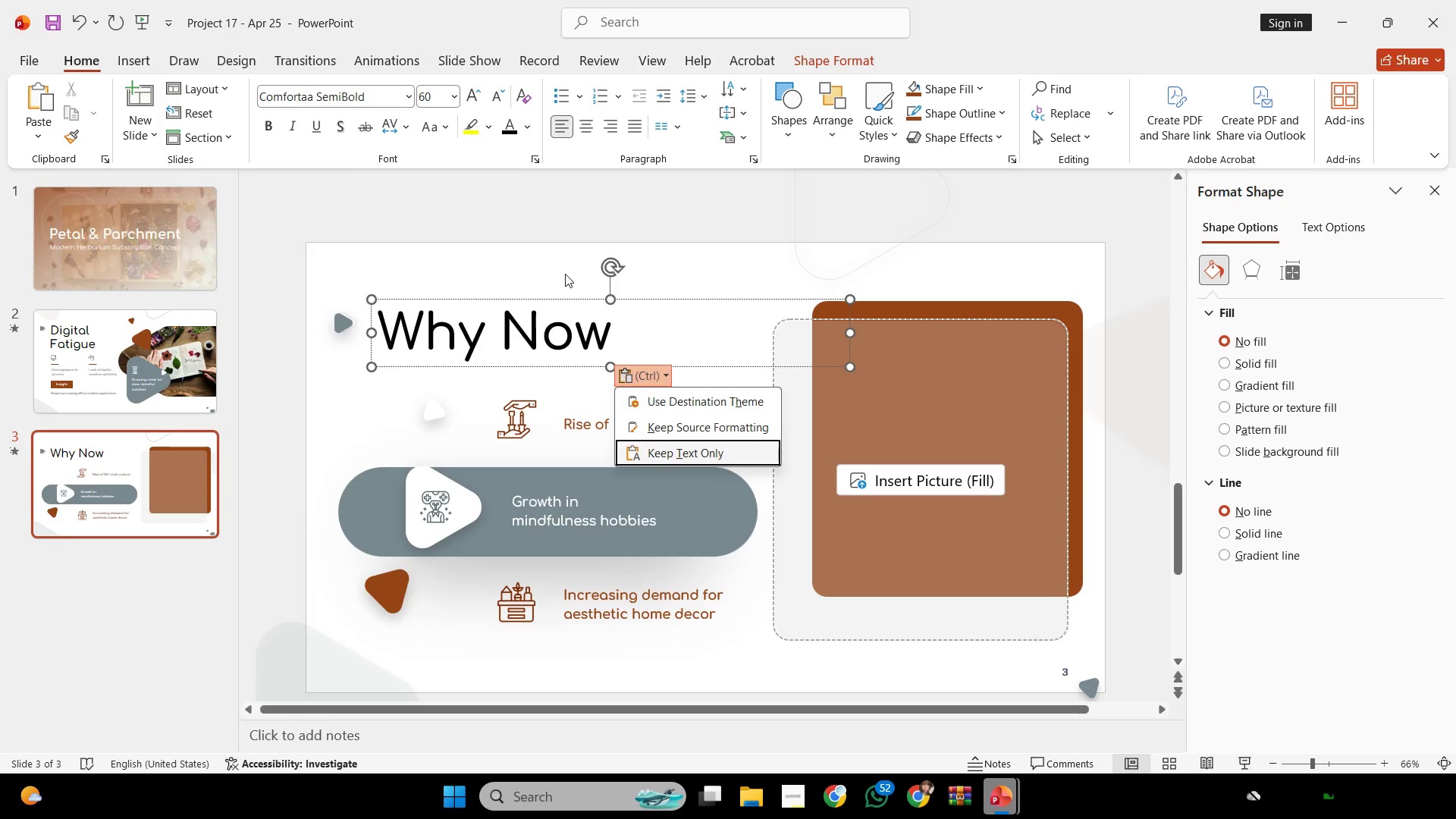 
left_click([565, 274])
 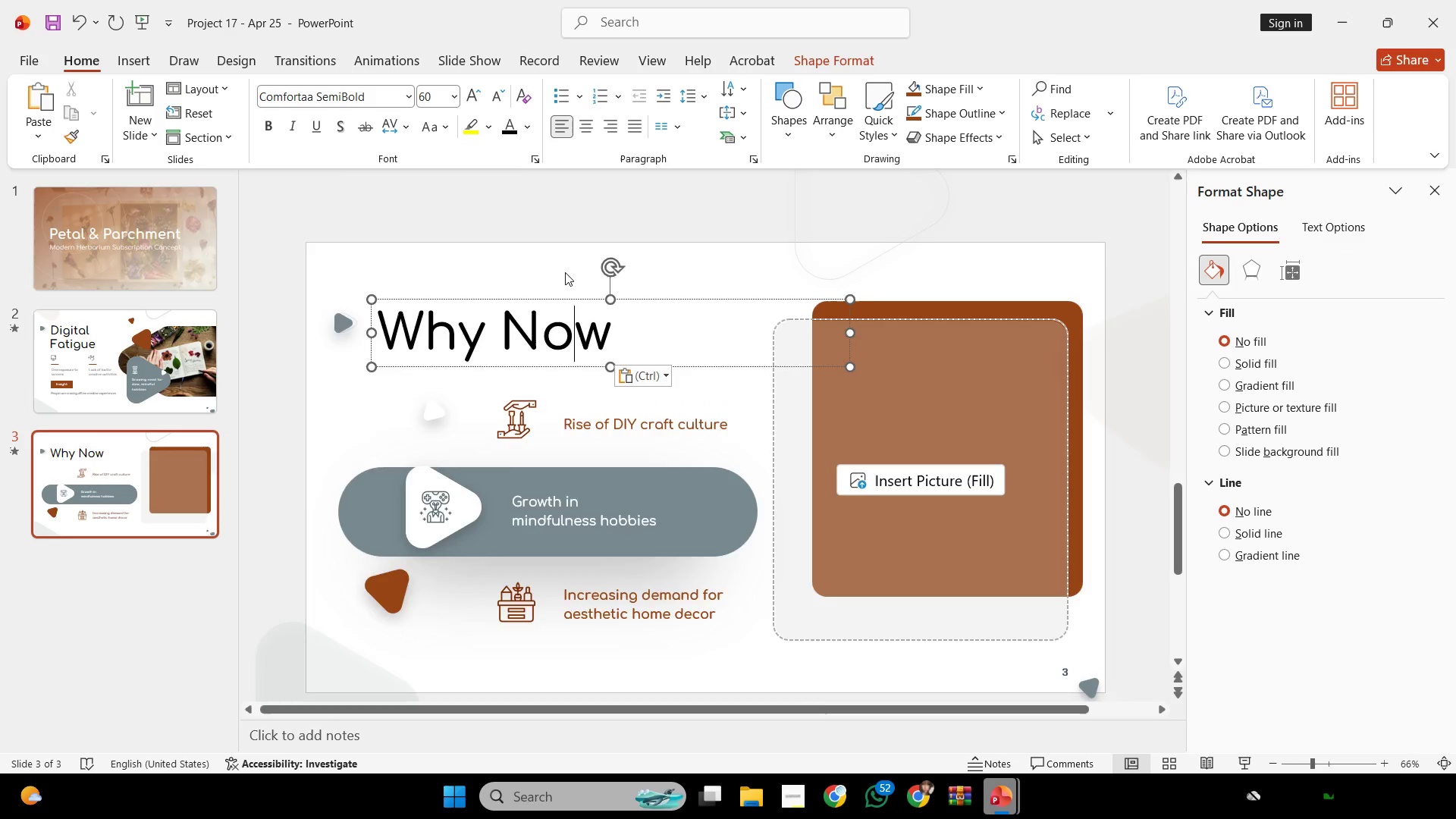 
hold_key(key=ControlLeft, duration=0.36)
 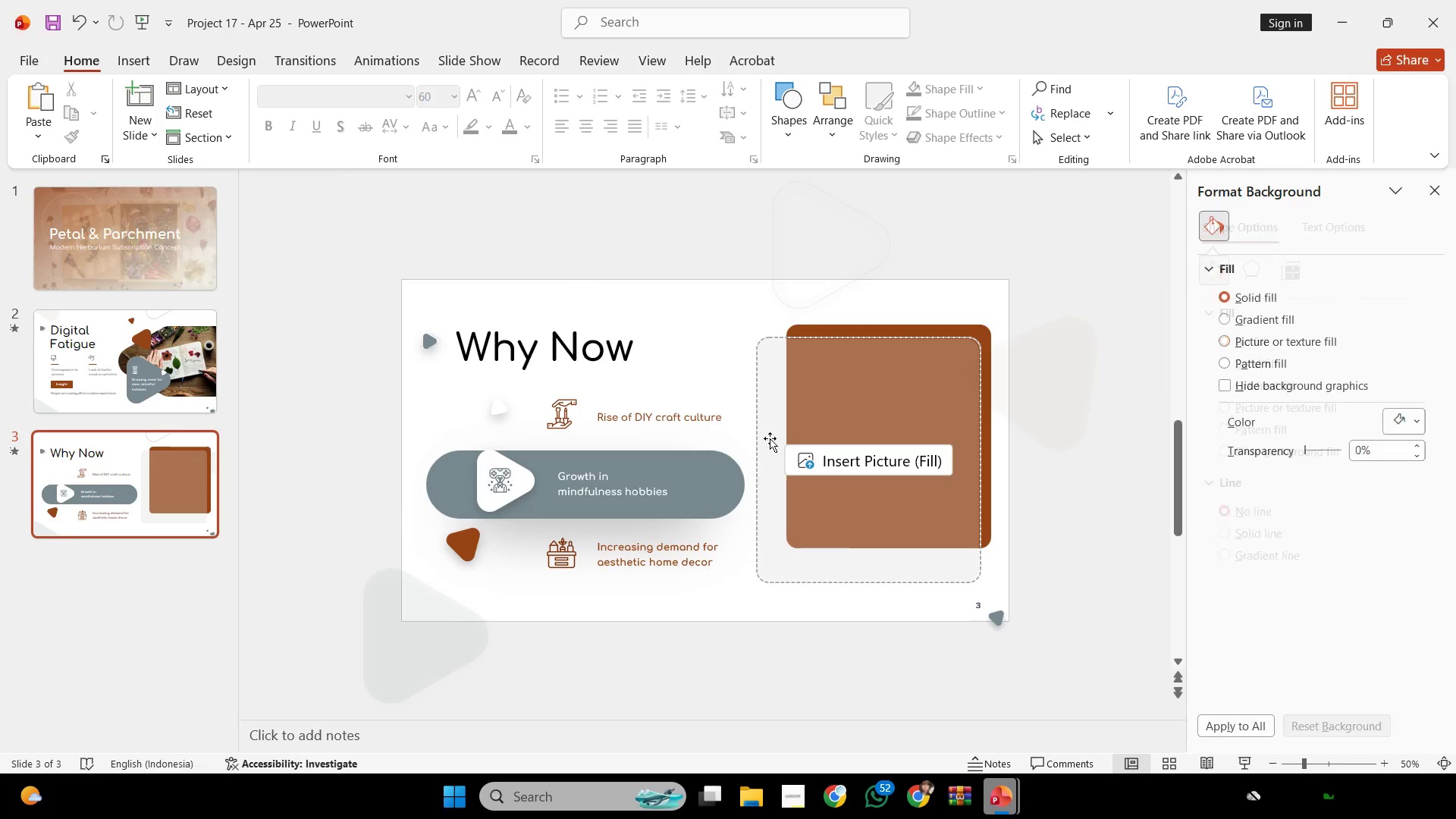 
left_click([565, 272])
 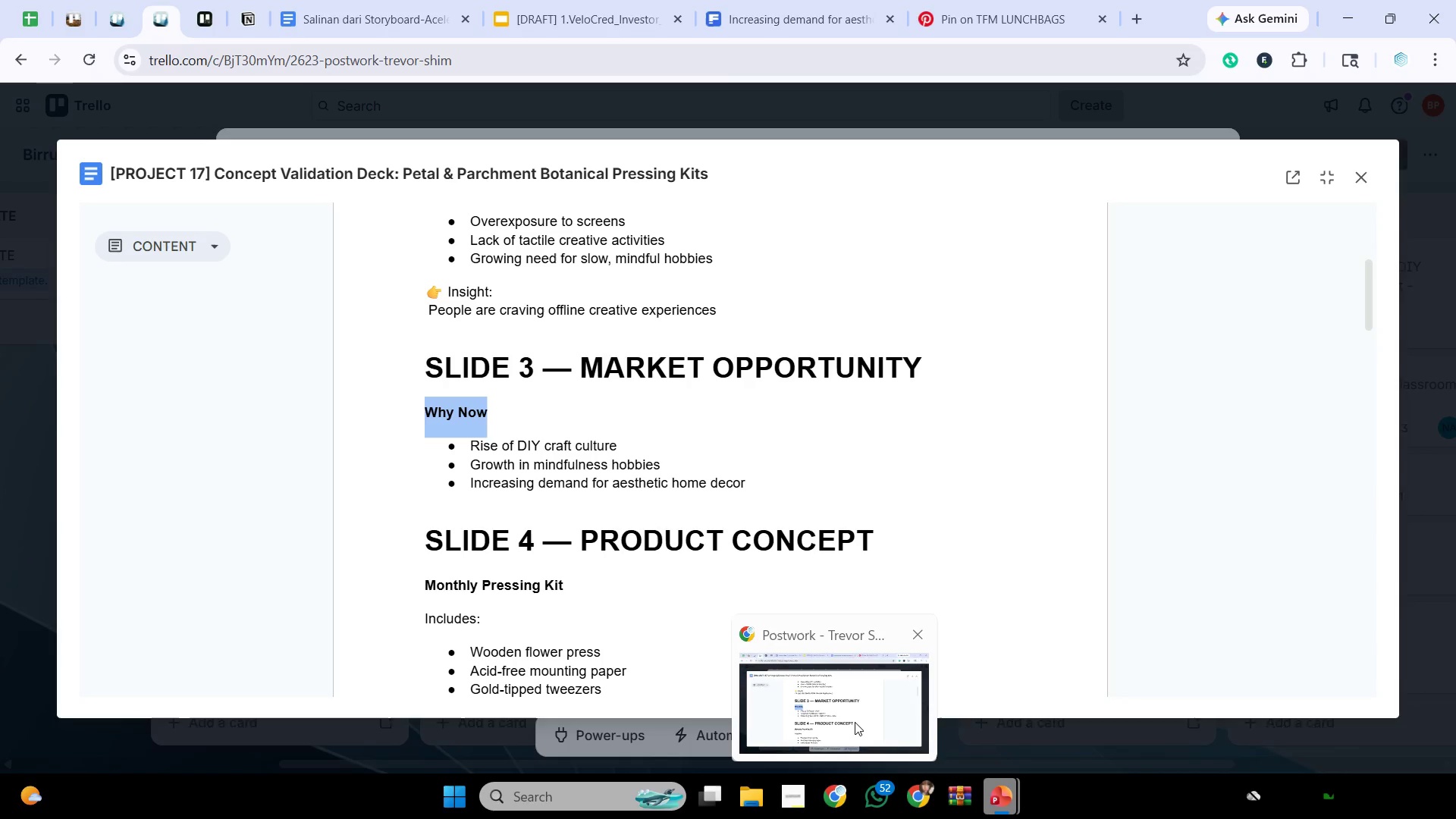 
scroll: coordinate [565, 272], scroll_direction: none, amount: 0.0
 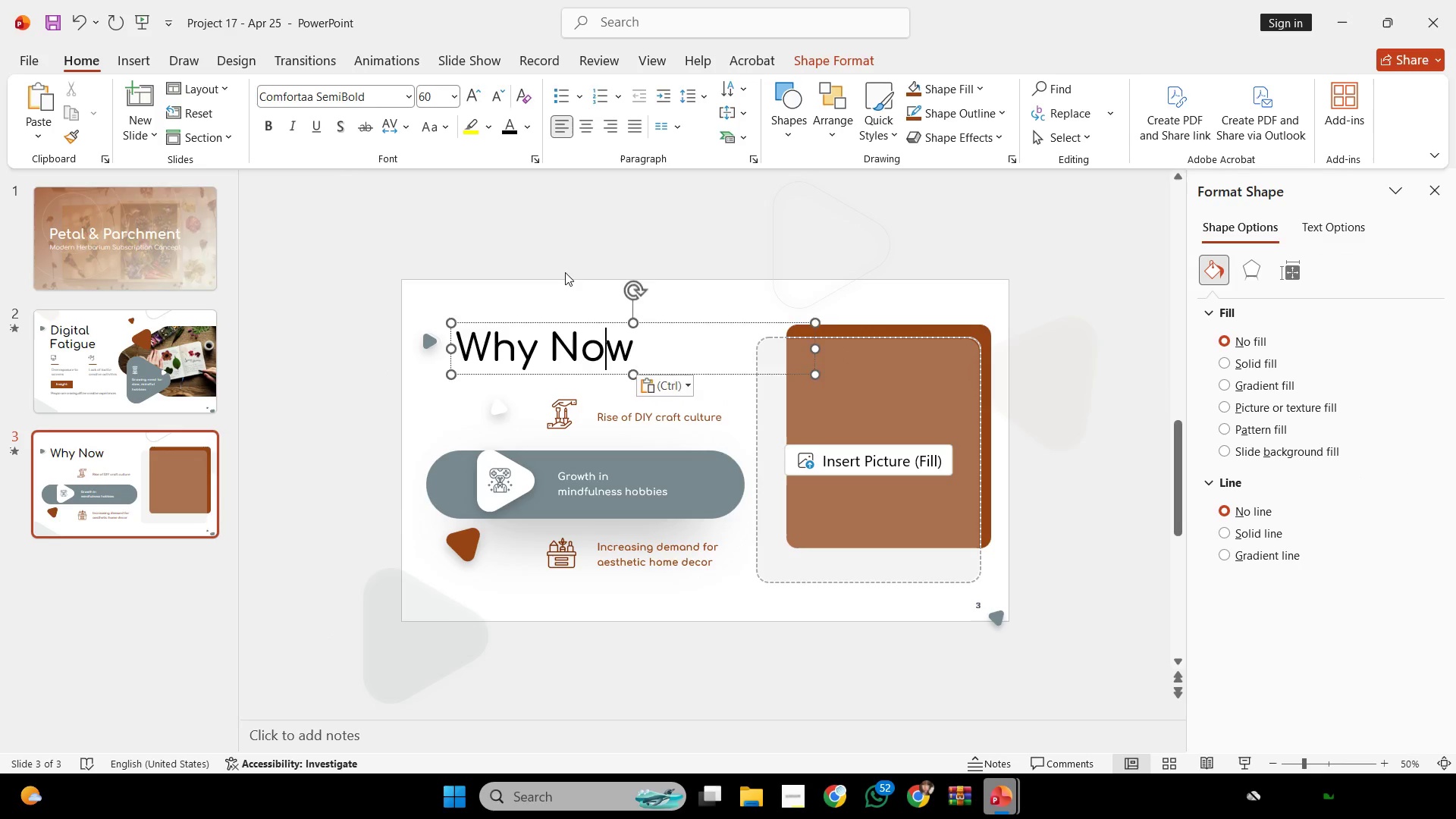 
double_click([855, 722])
 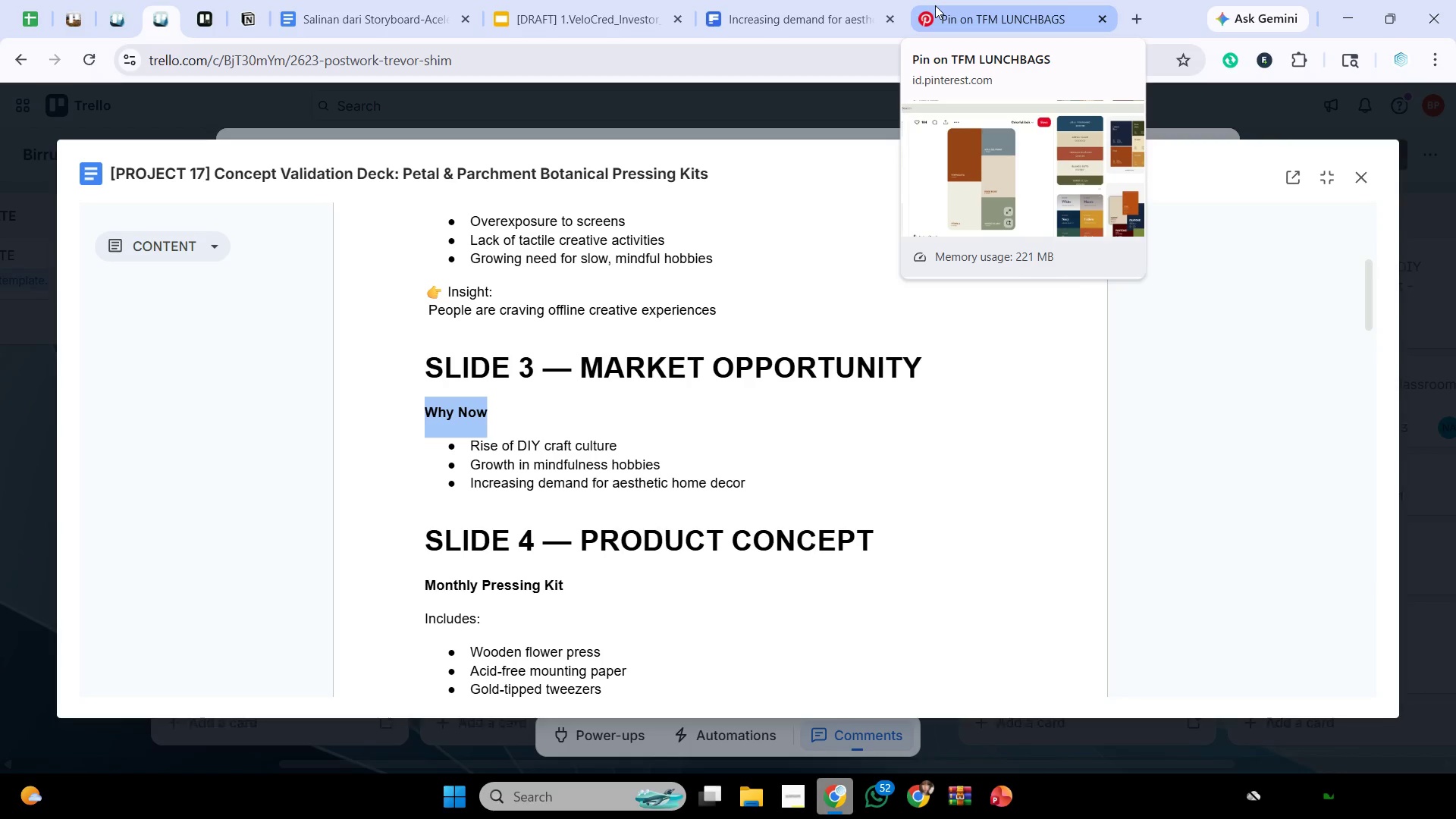 
wait(49.47)
 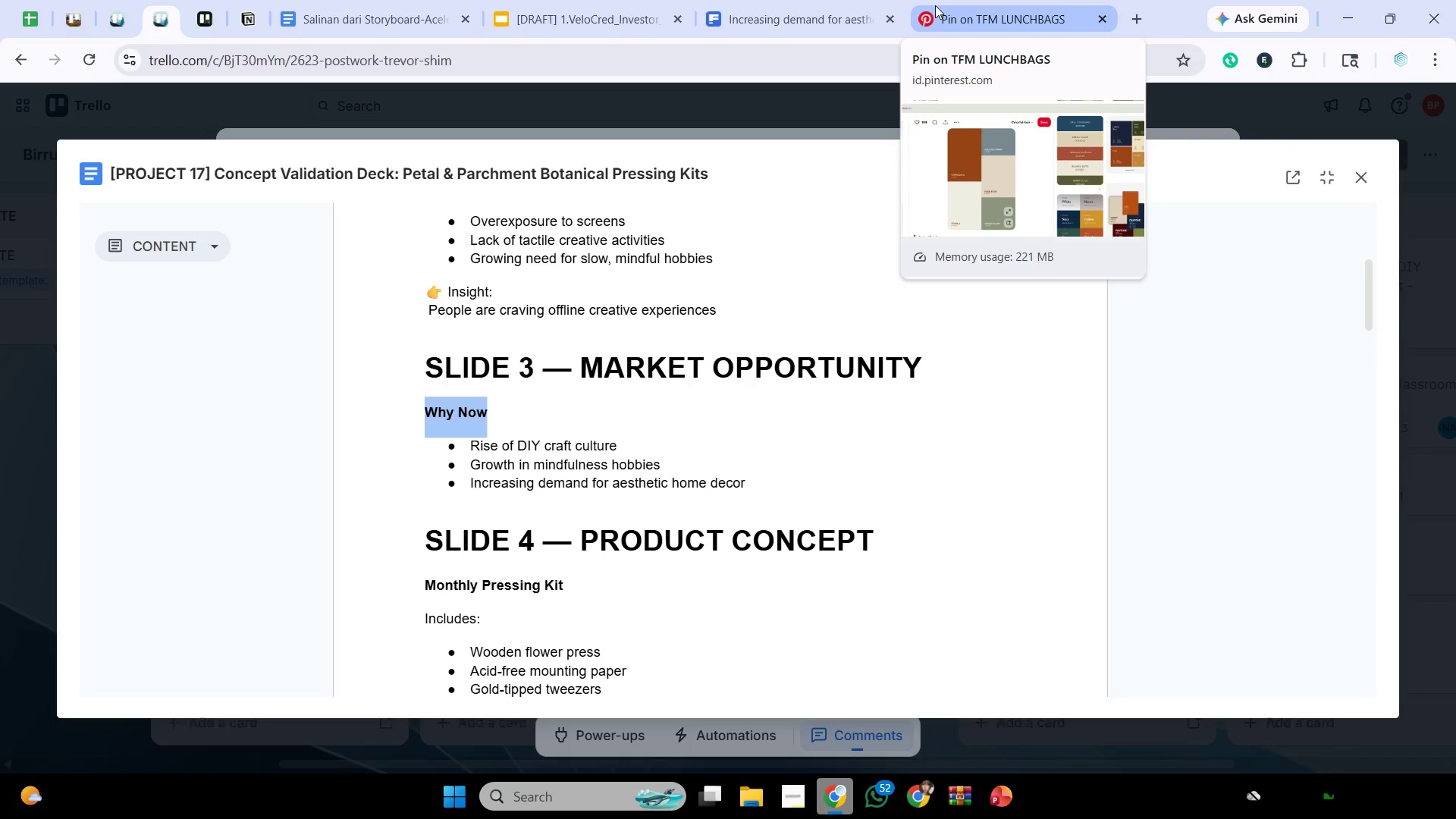 
scroll: coordinate [707, 484], scroll_direction: down, amount: 3.0
 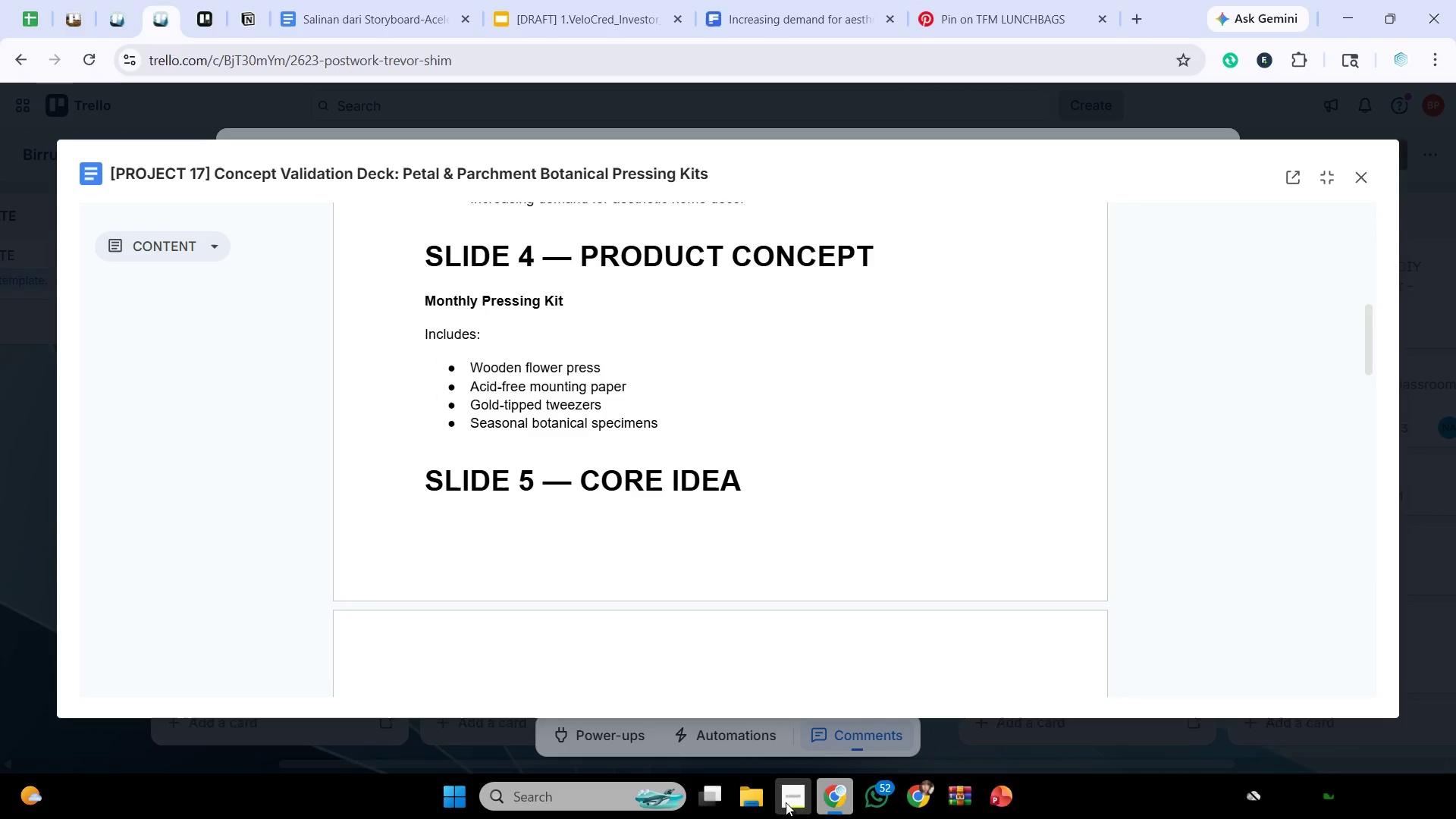 
left_click([780, 798])